 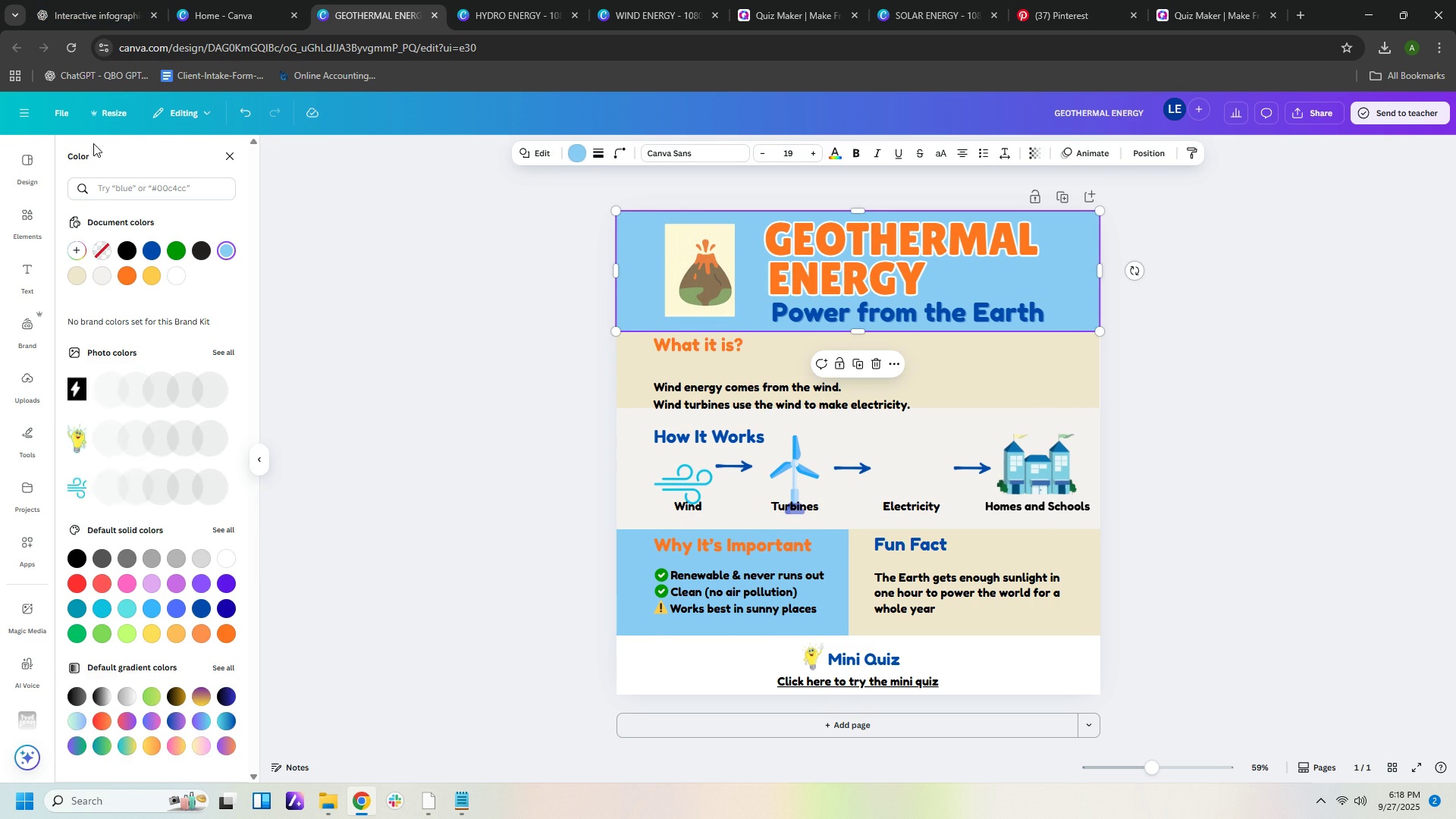 
left_click([77, 252])
 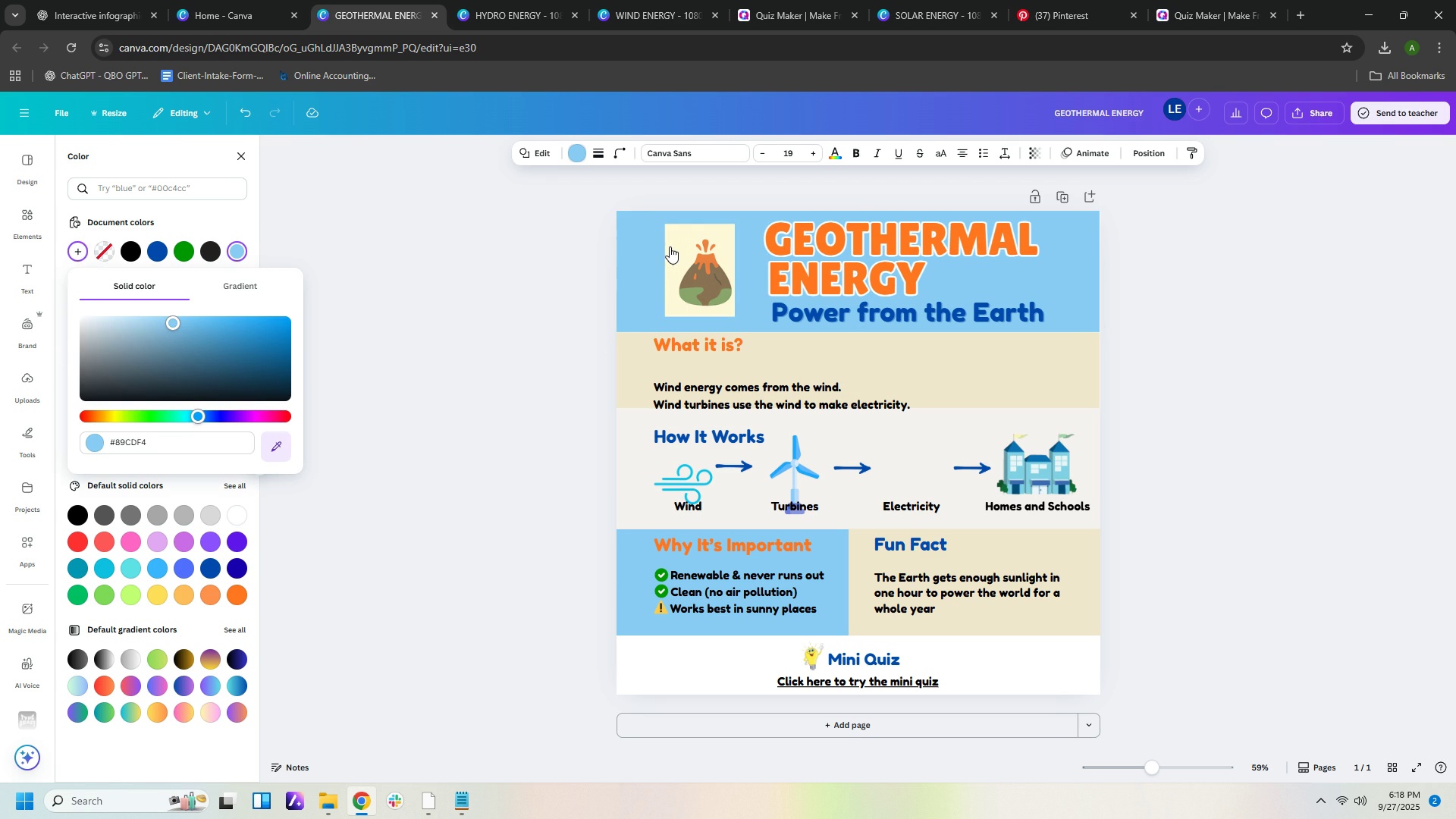 
wait(6.52)
 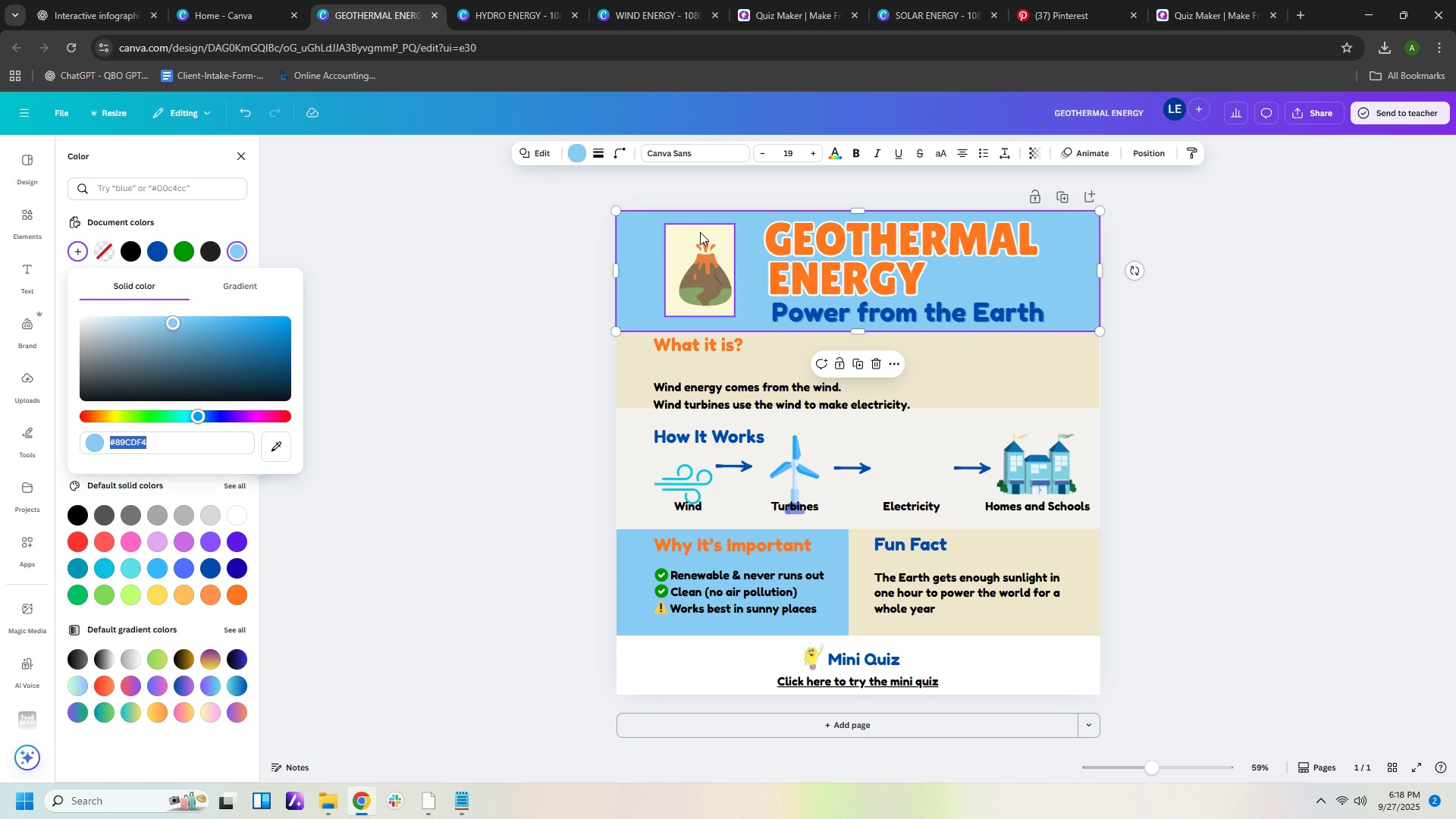 
left_click([686, 257])
 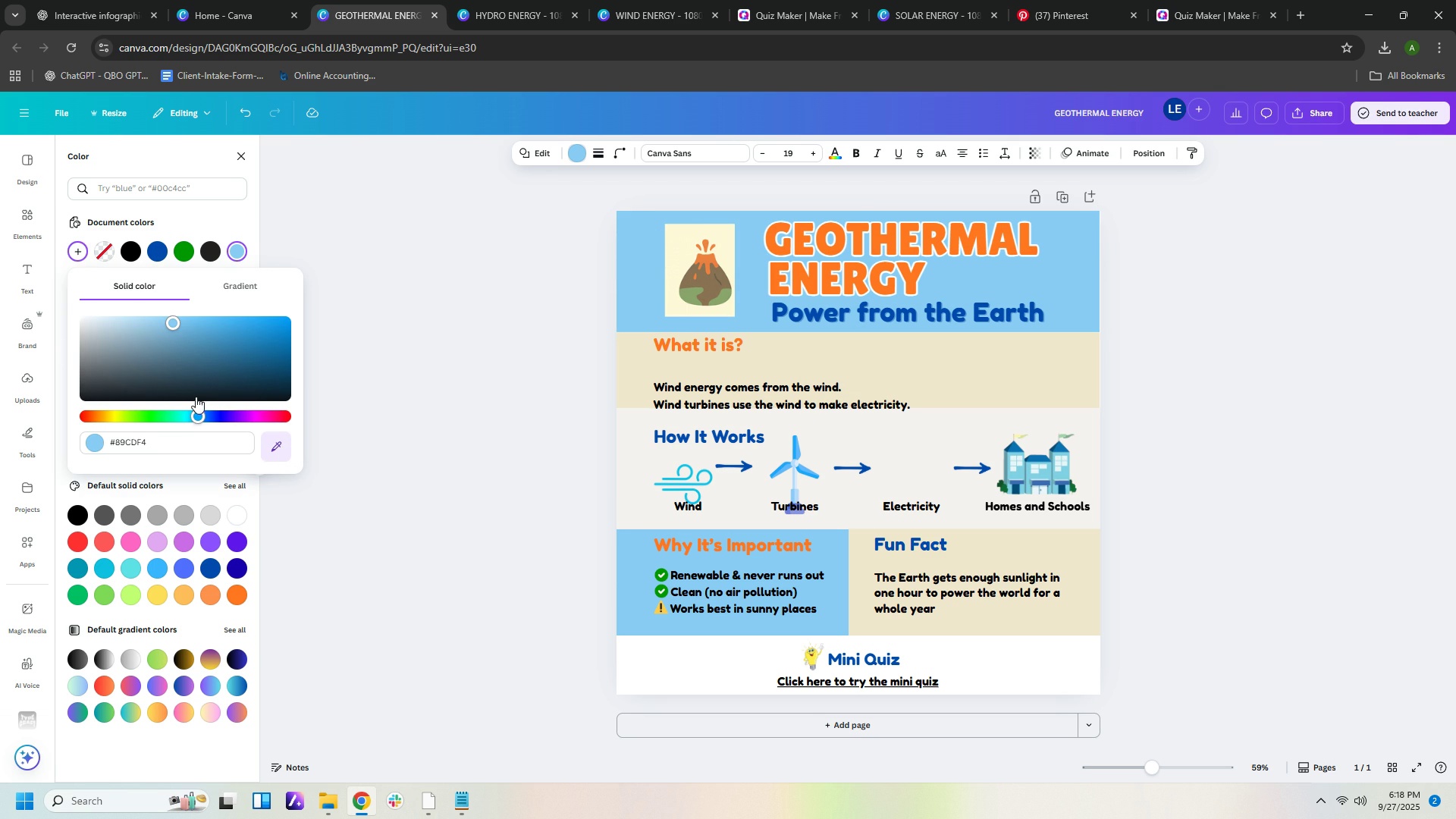 
left_click([280, 443])
 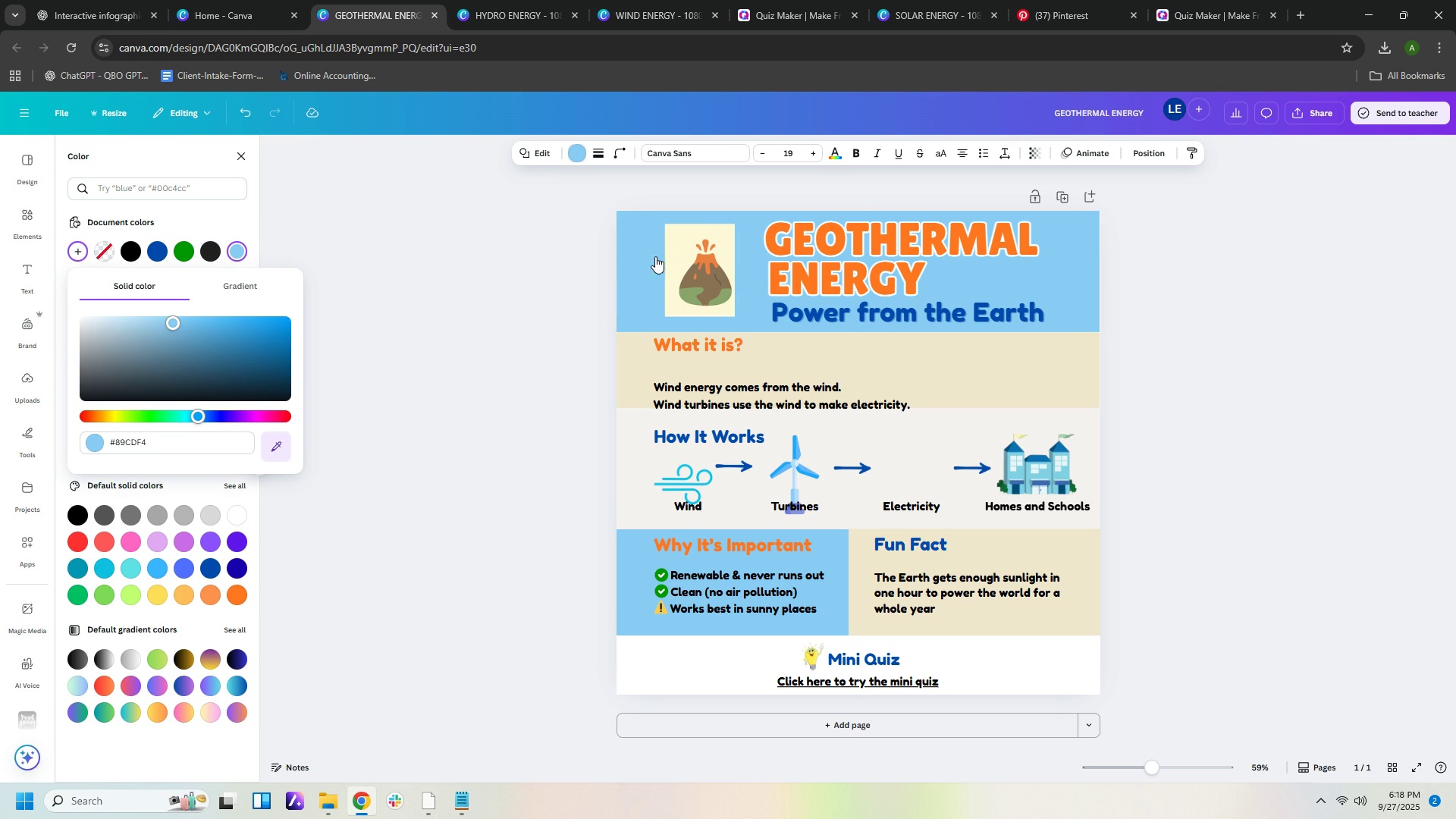 
double_click([510, 312])
 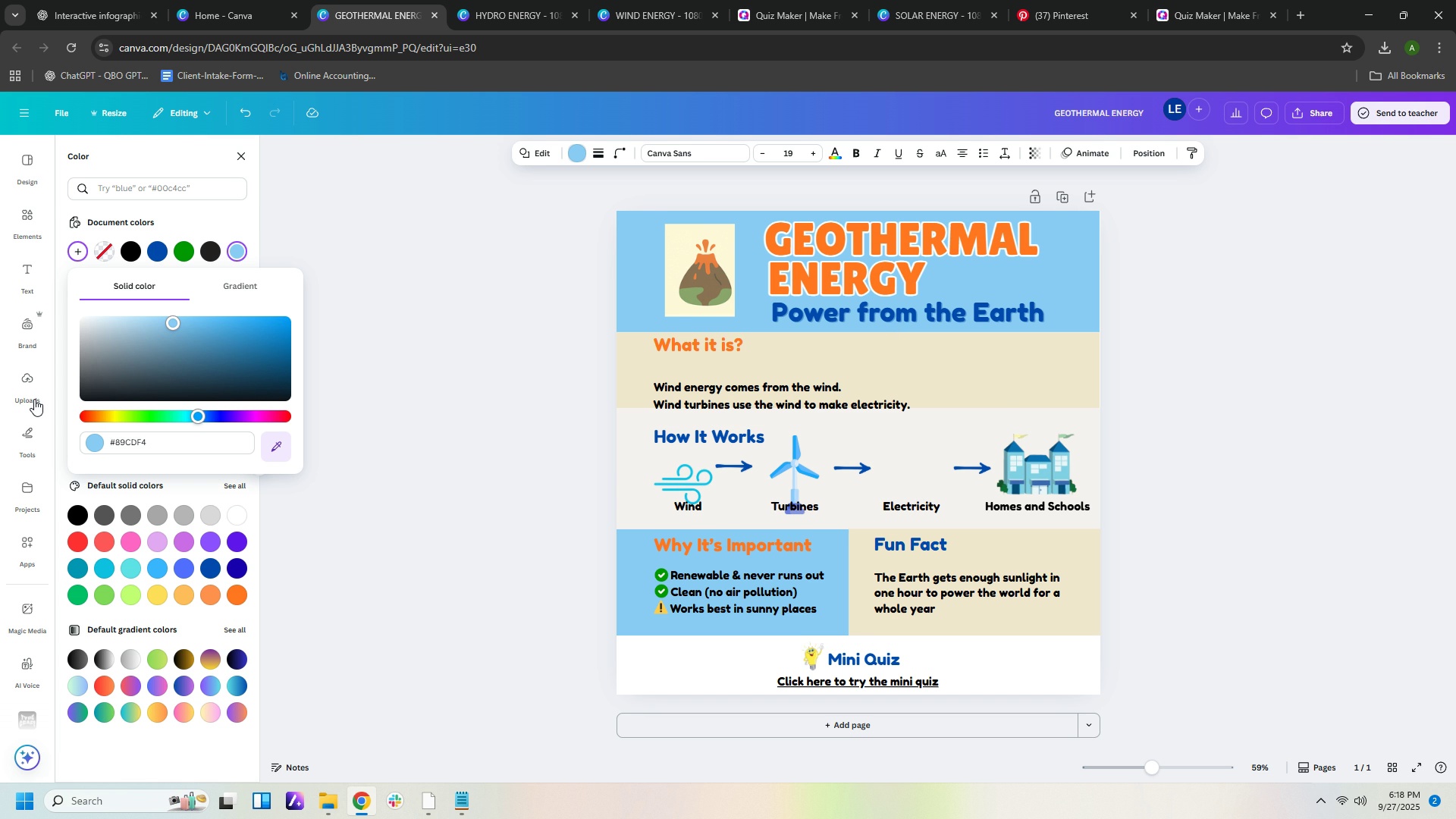 
wait(14.2)
 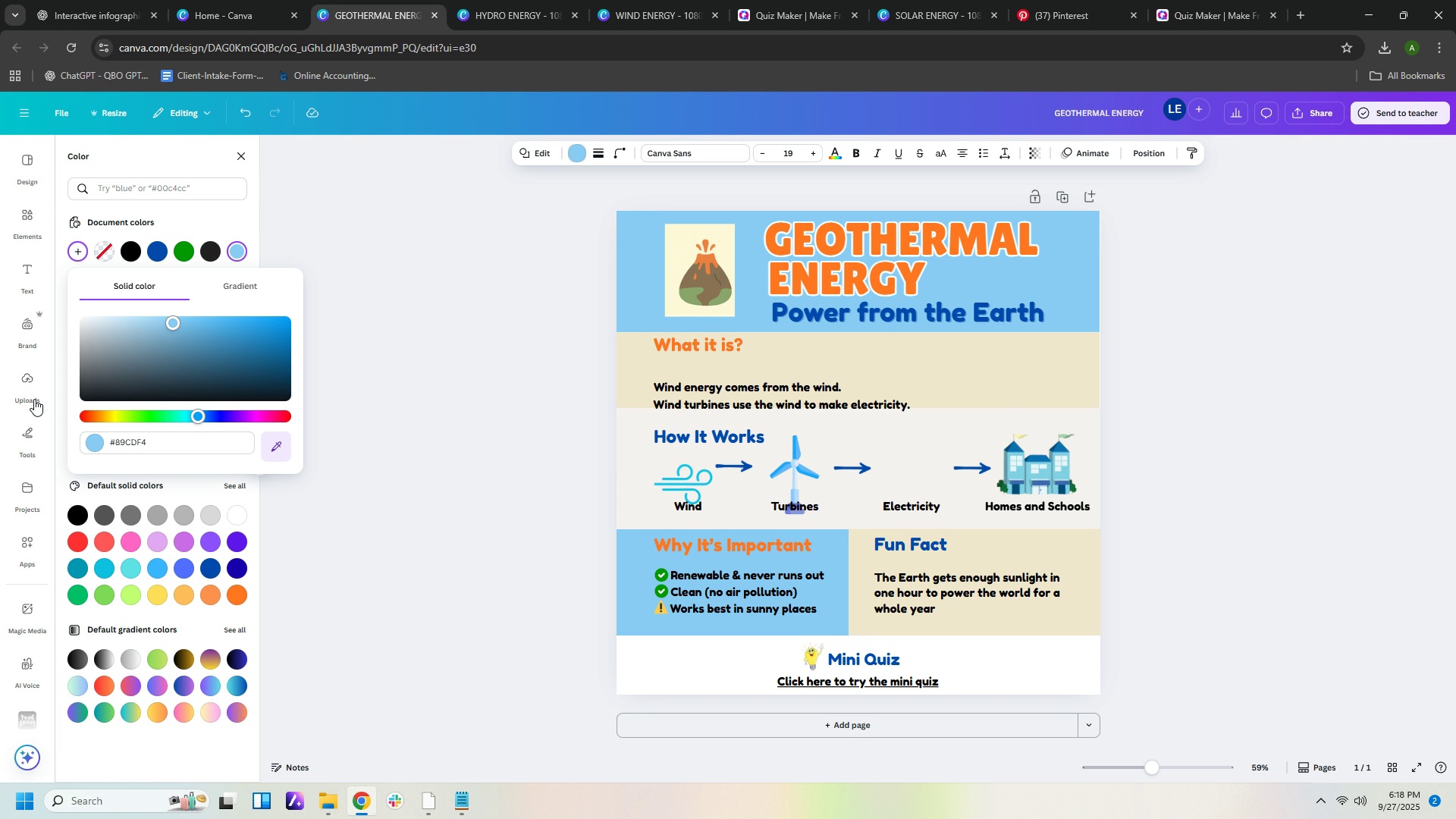 
left_click([1320, 328])
 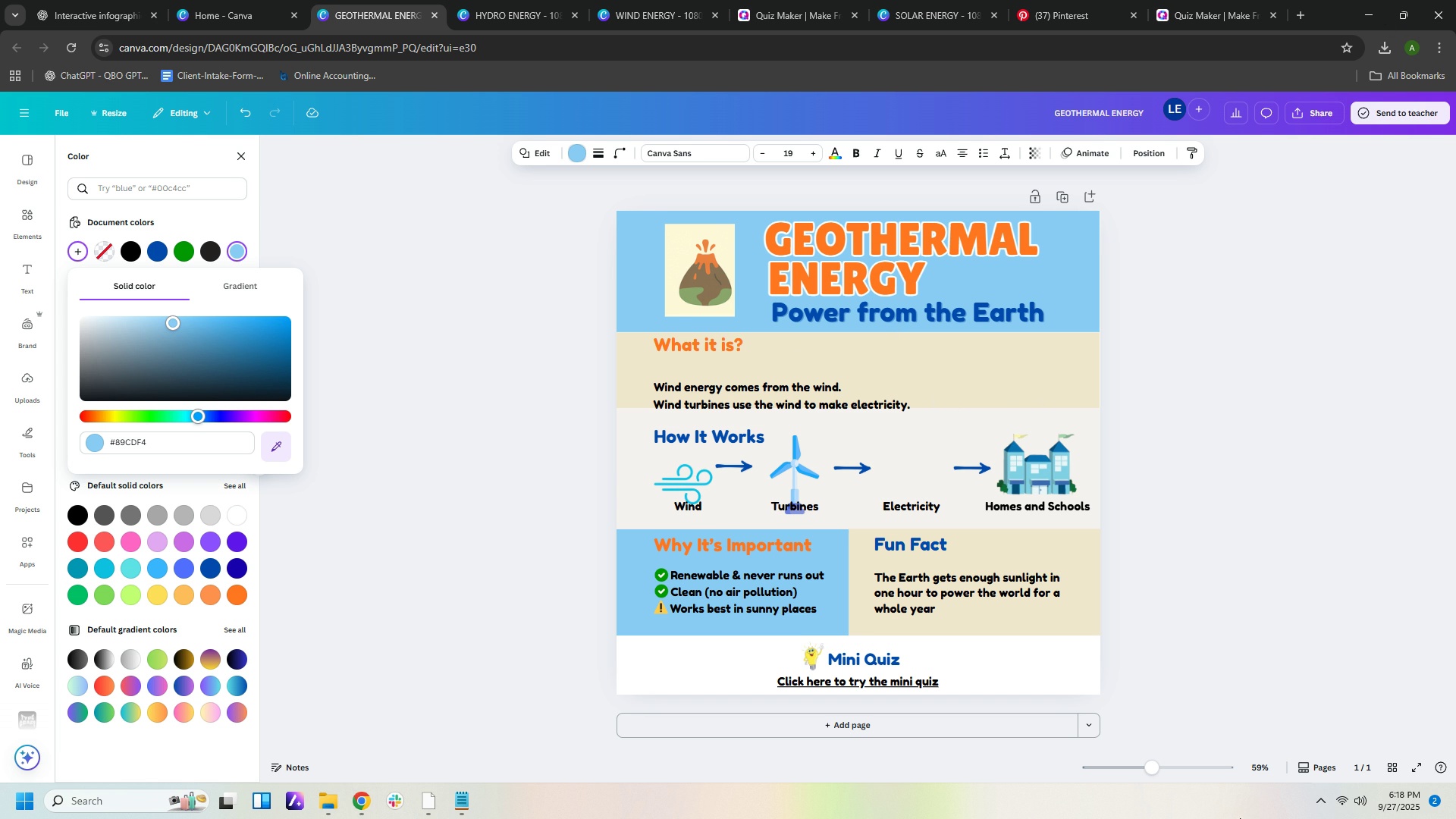 
wait(7.54)
 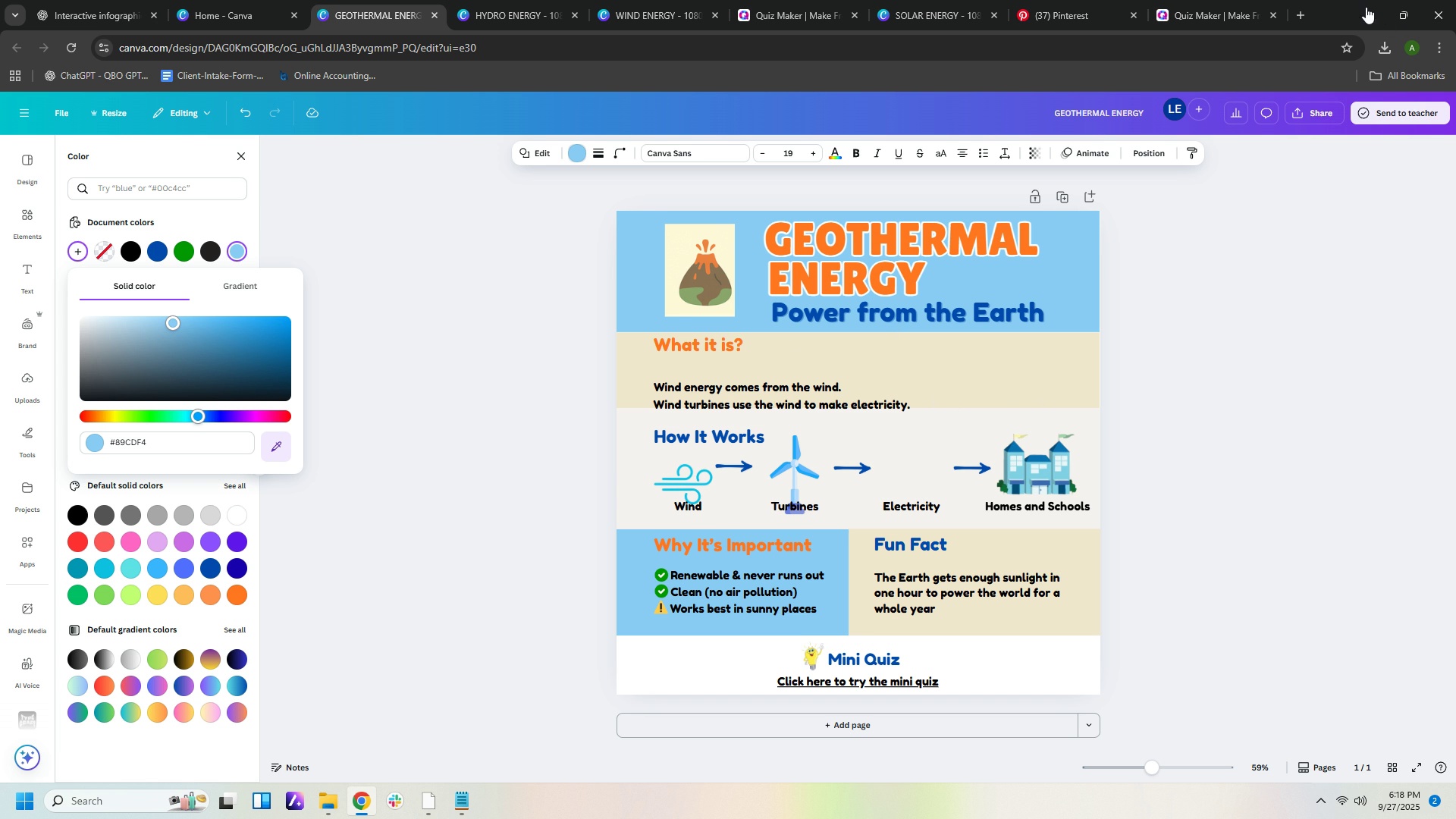 
left_click([357, 803])
 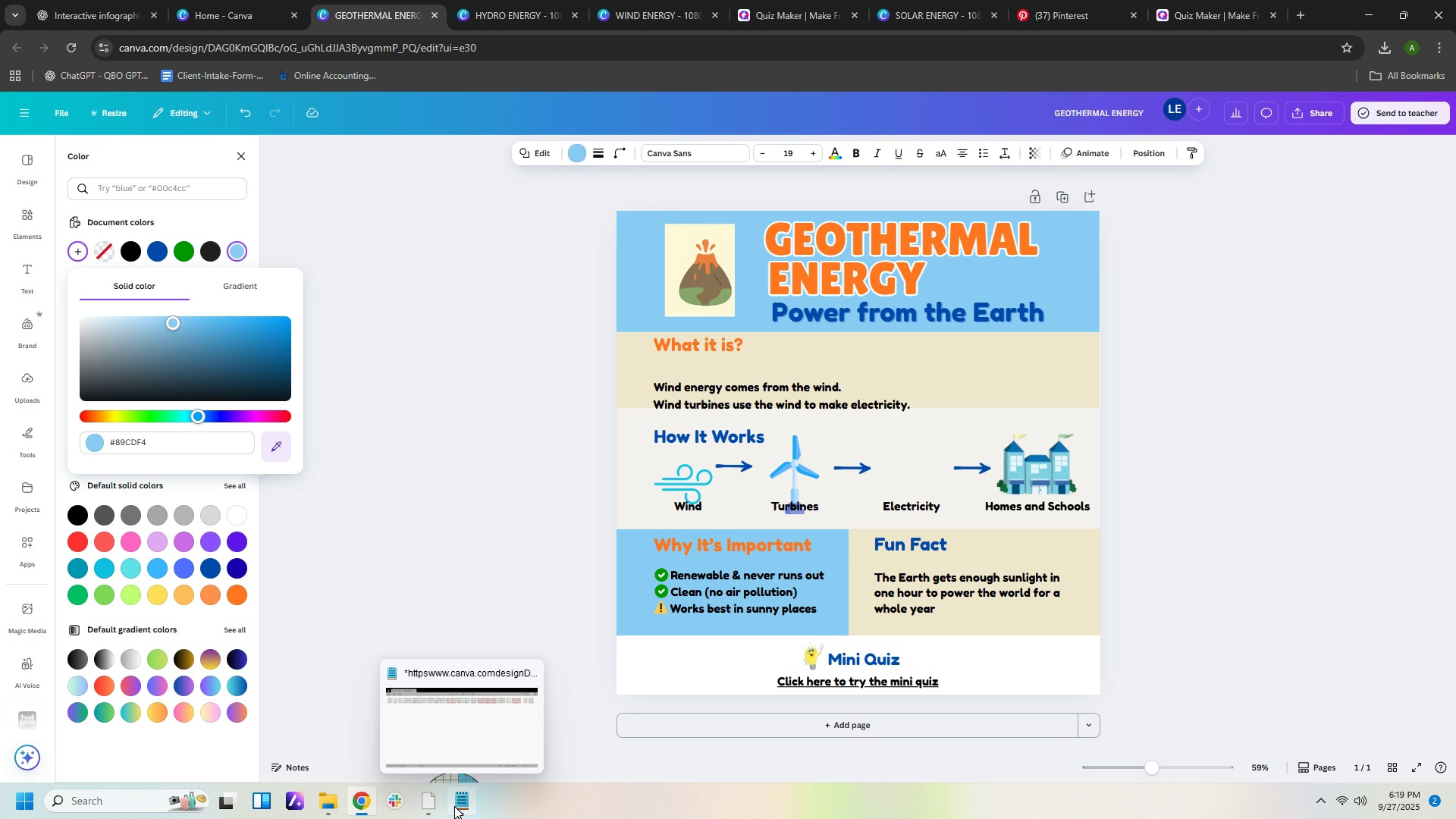 
wait(25.58)
 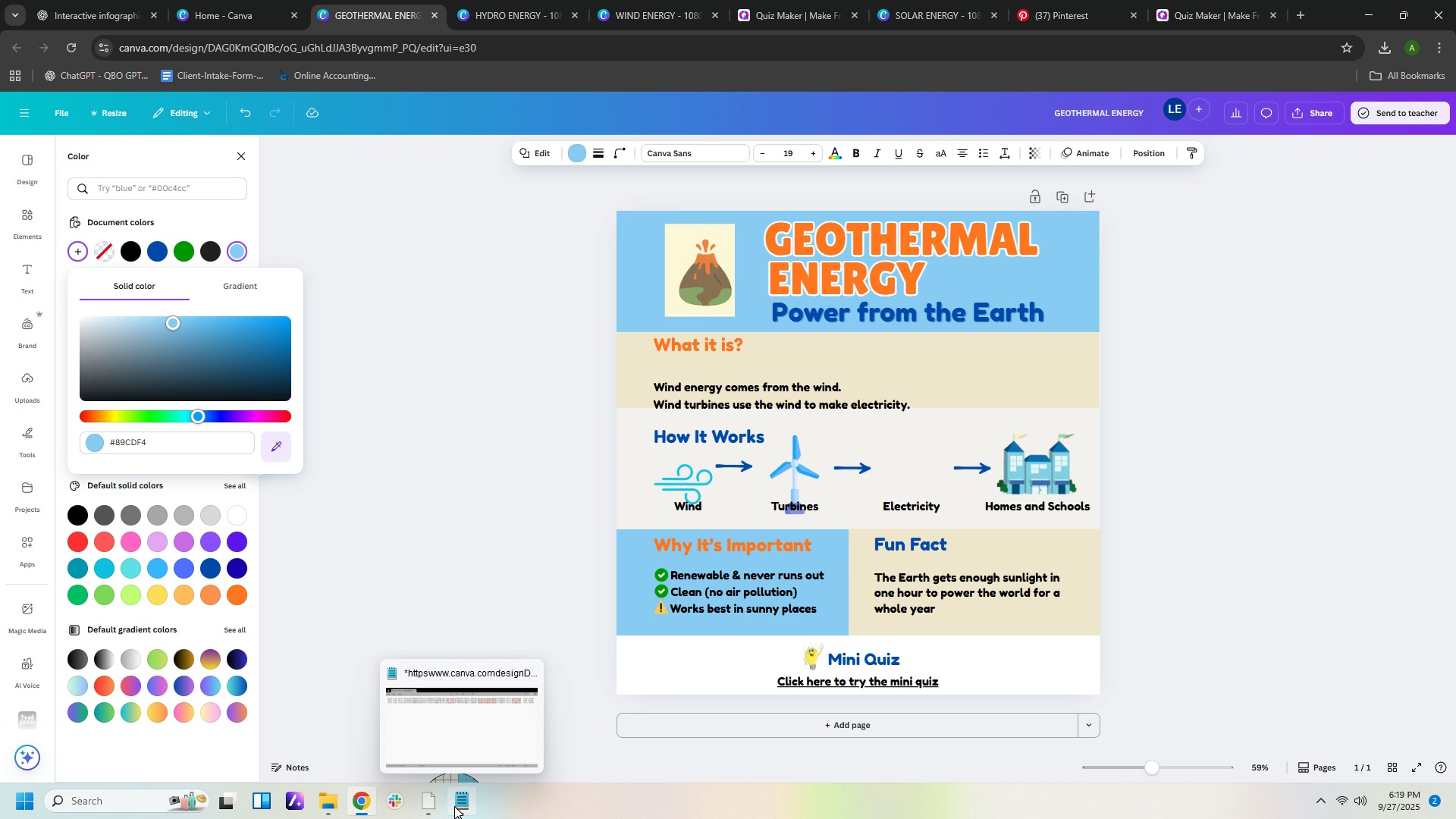 
left_click([687, 255])
 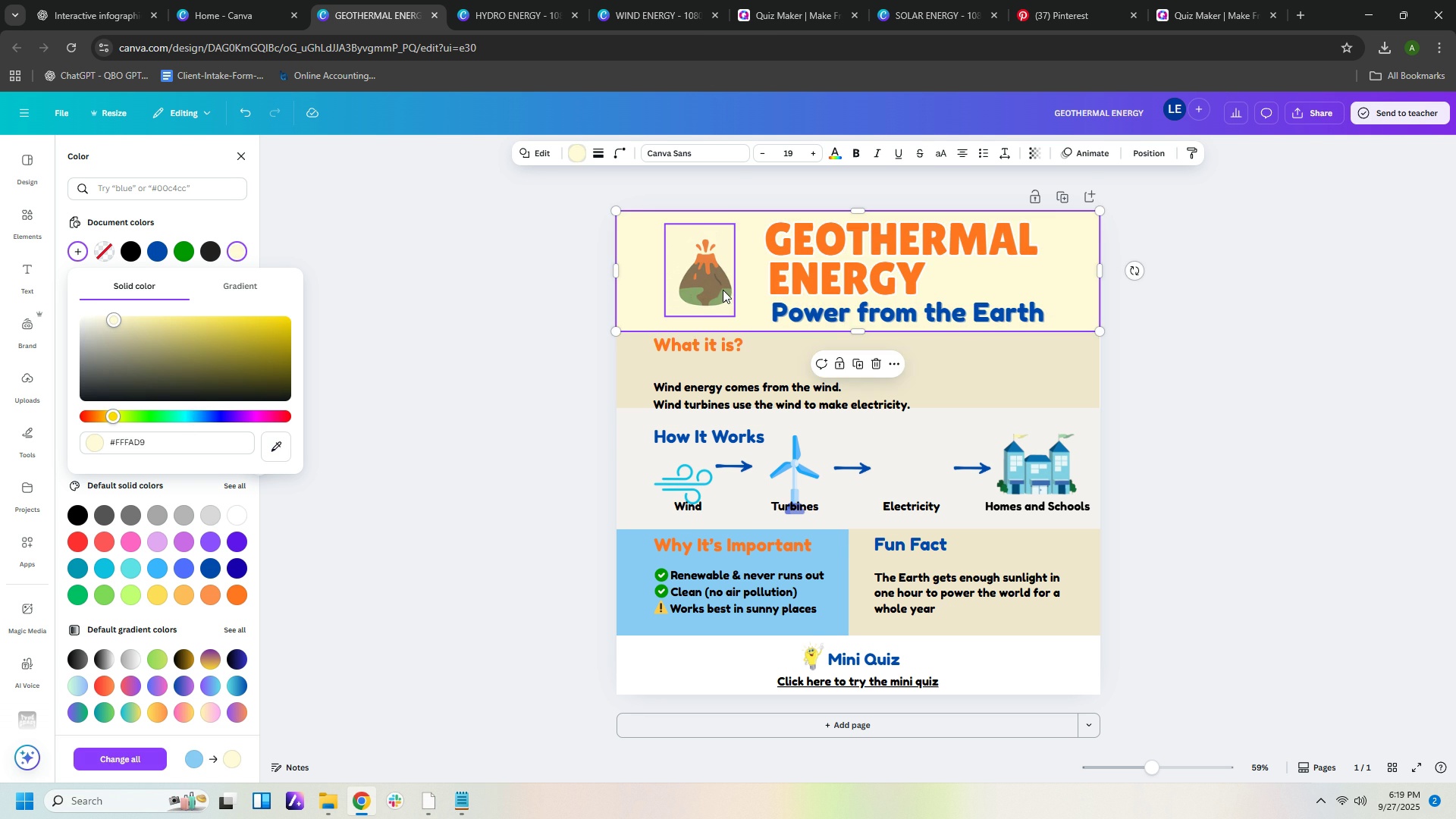 
left_click([715, 284])